 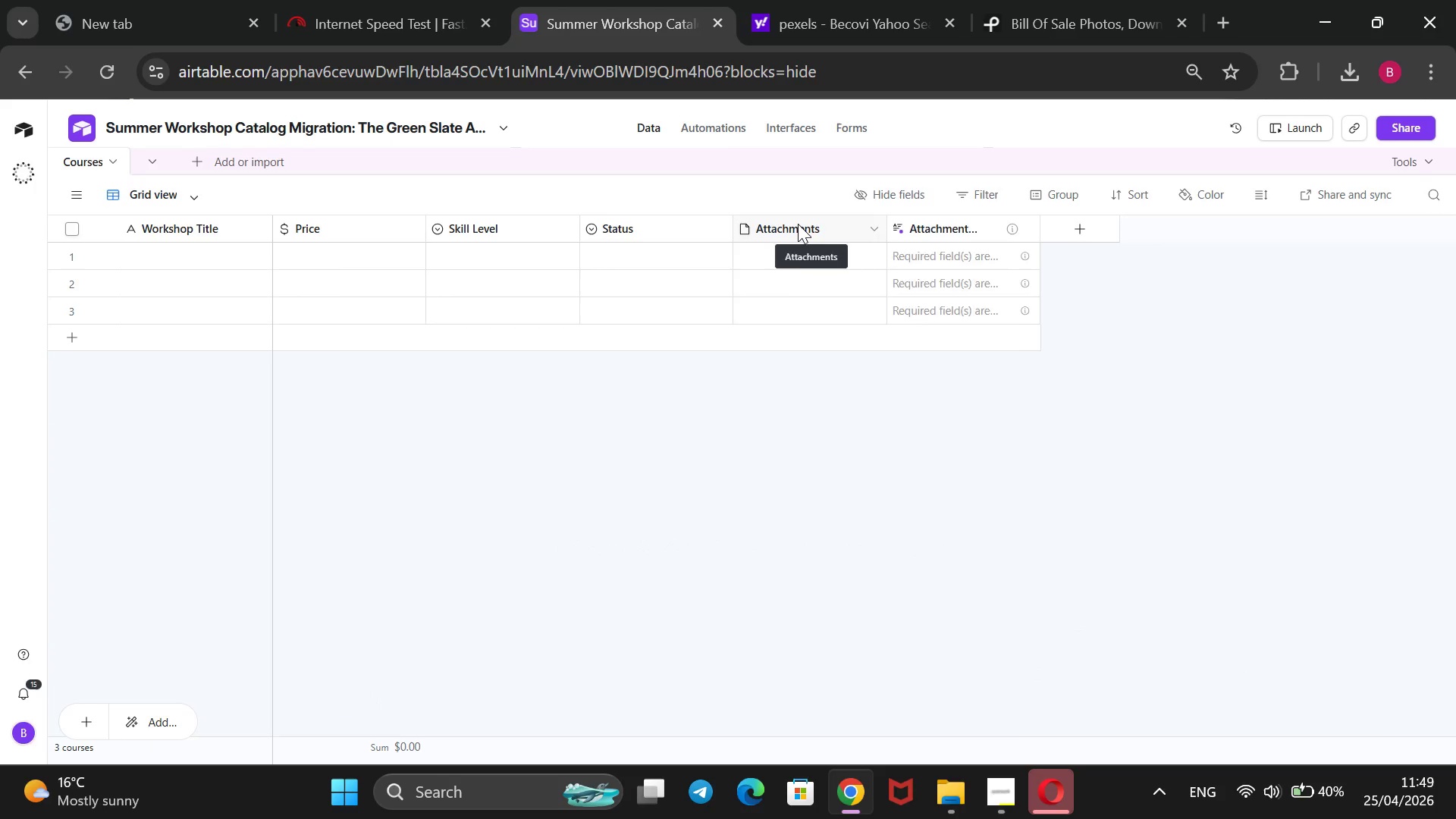 
left_click([809, 282])
 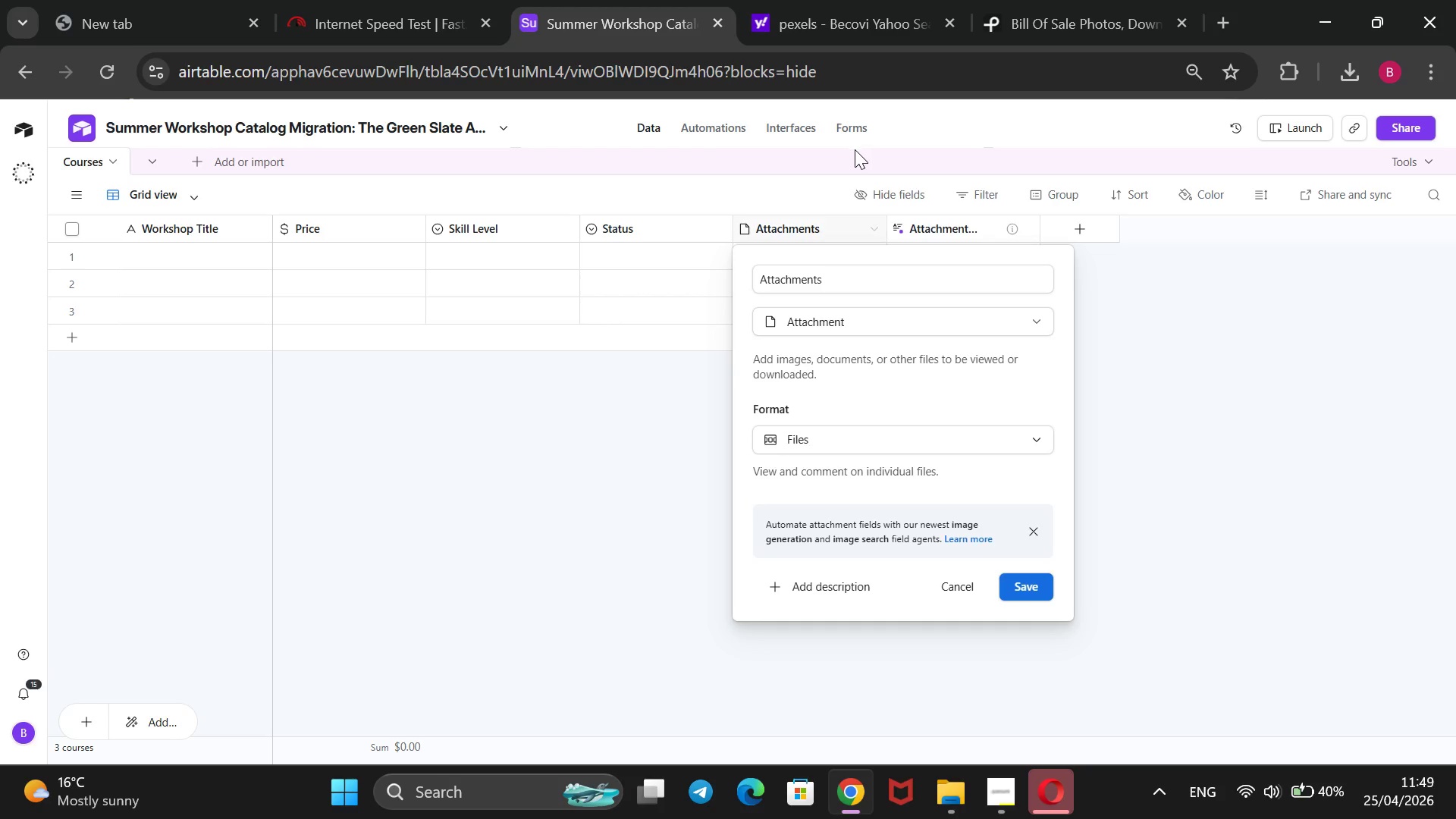 
left_click_drag(start_coordinate=[899, 290], to_coordinate=[762, 292])
 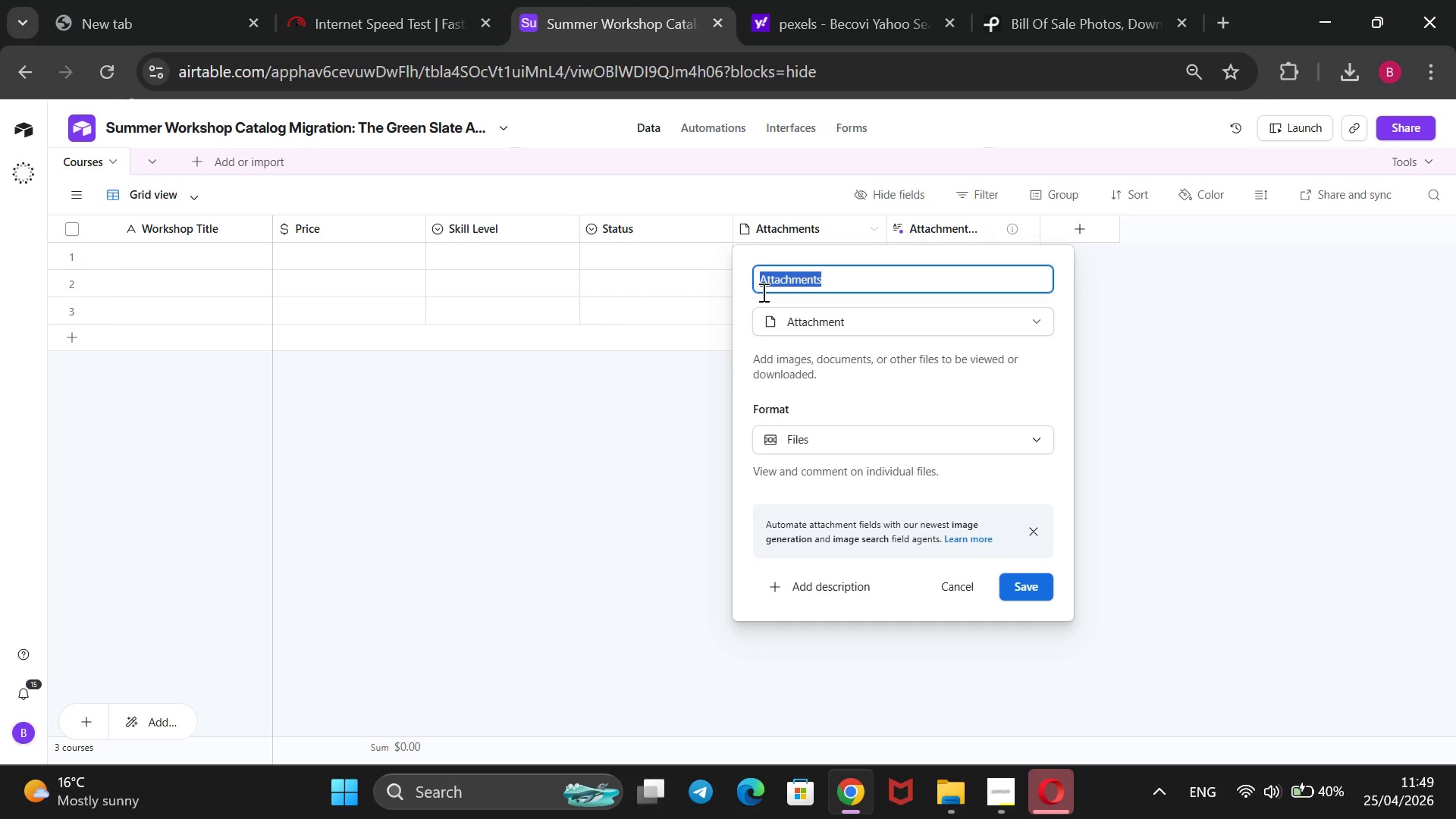 
key(Backspace)
type(Description)
 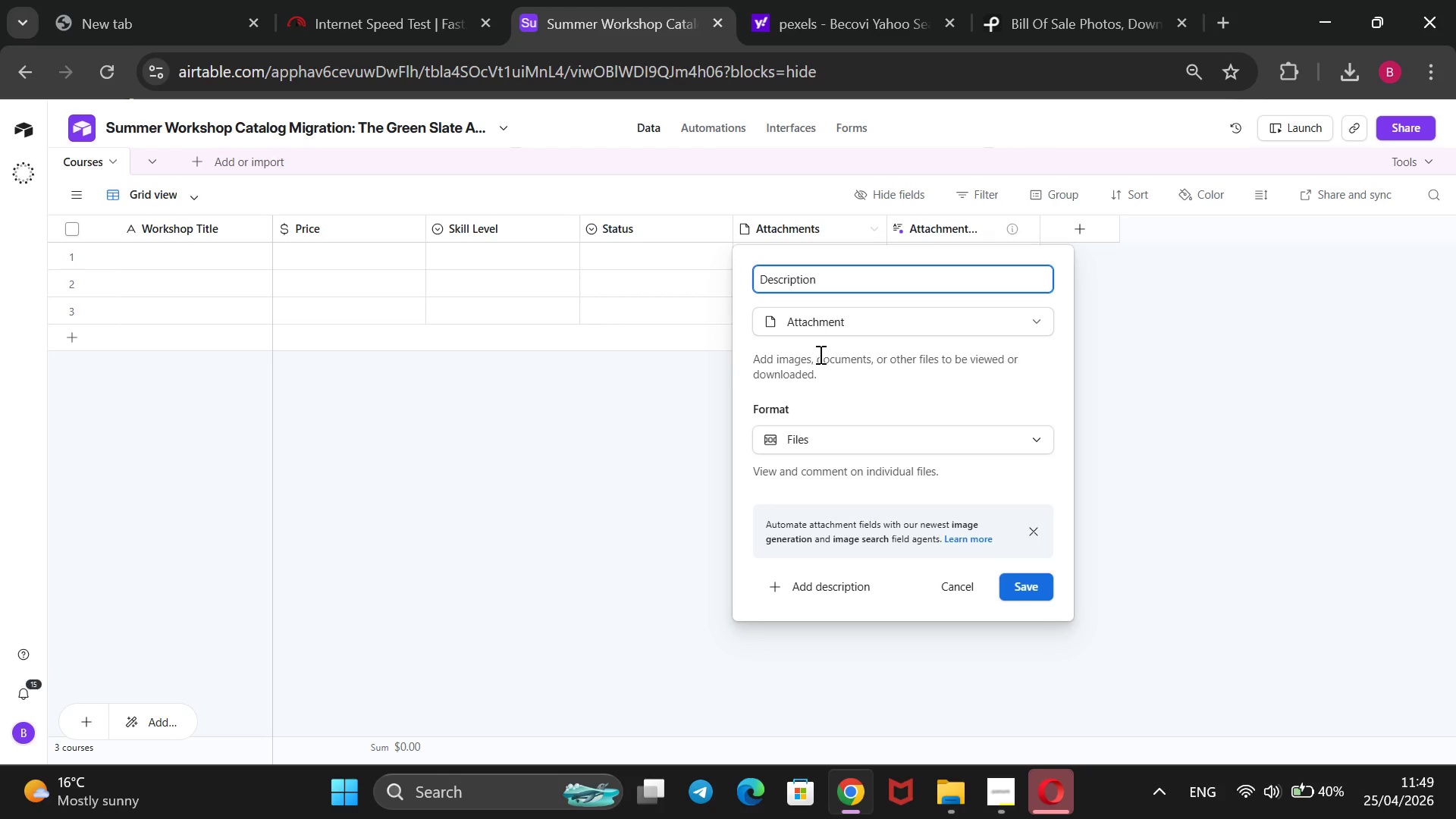 
left_click([833, 328])
 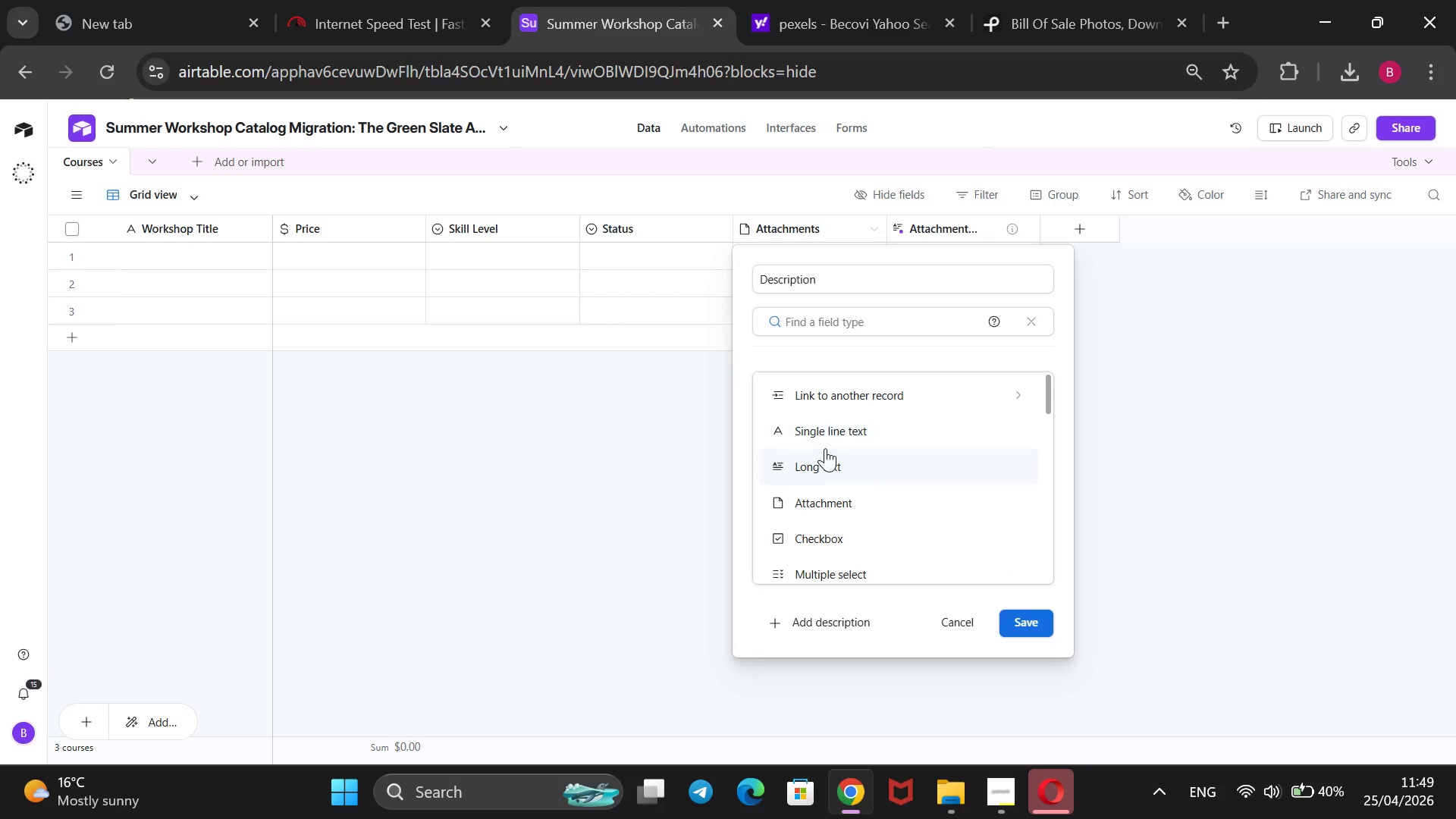 
left_click([823, 453])
 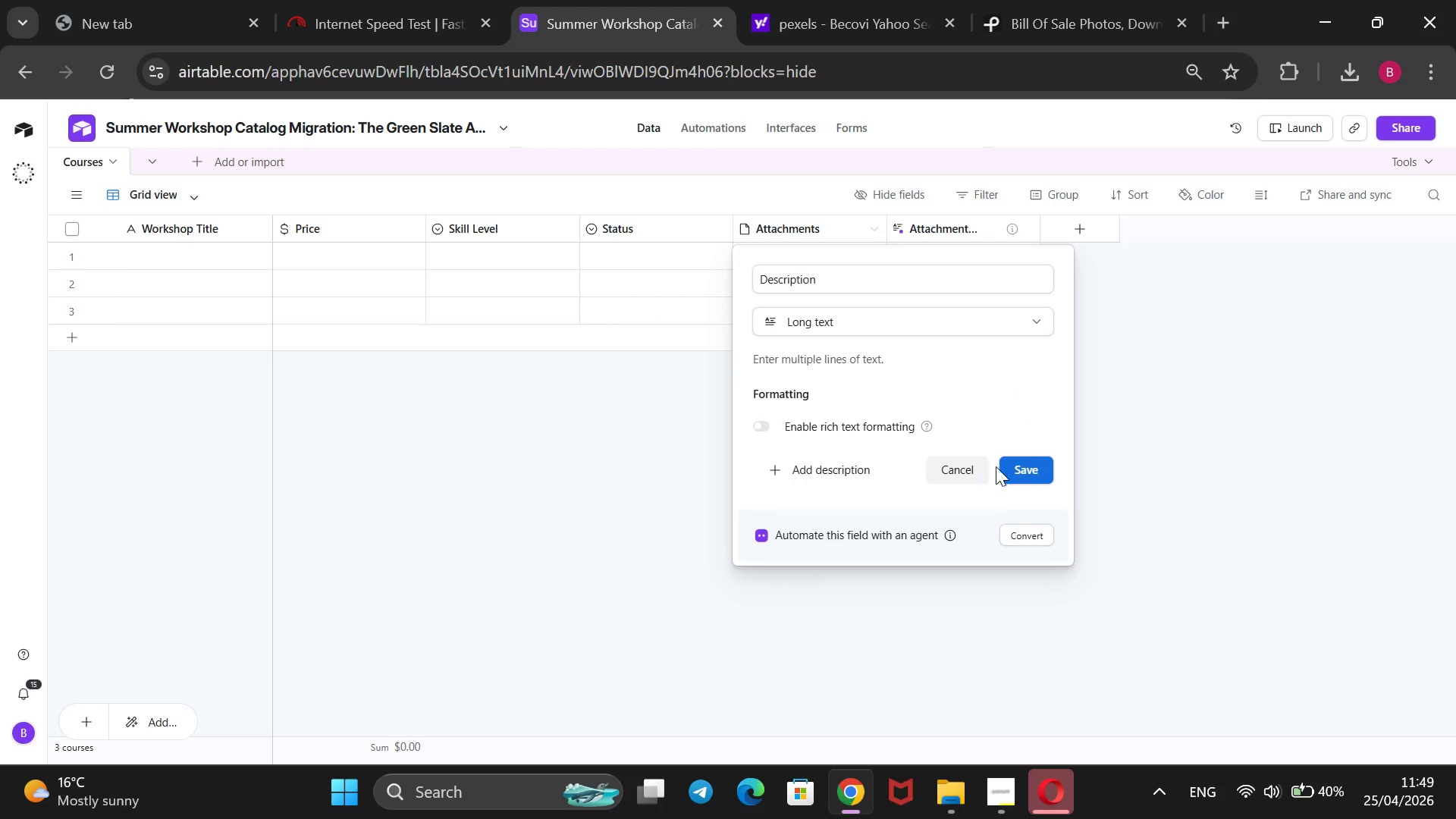 
left_click([1030, 472])
 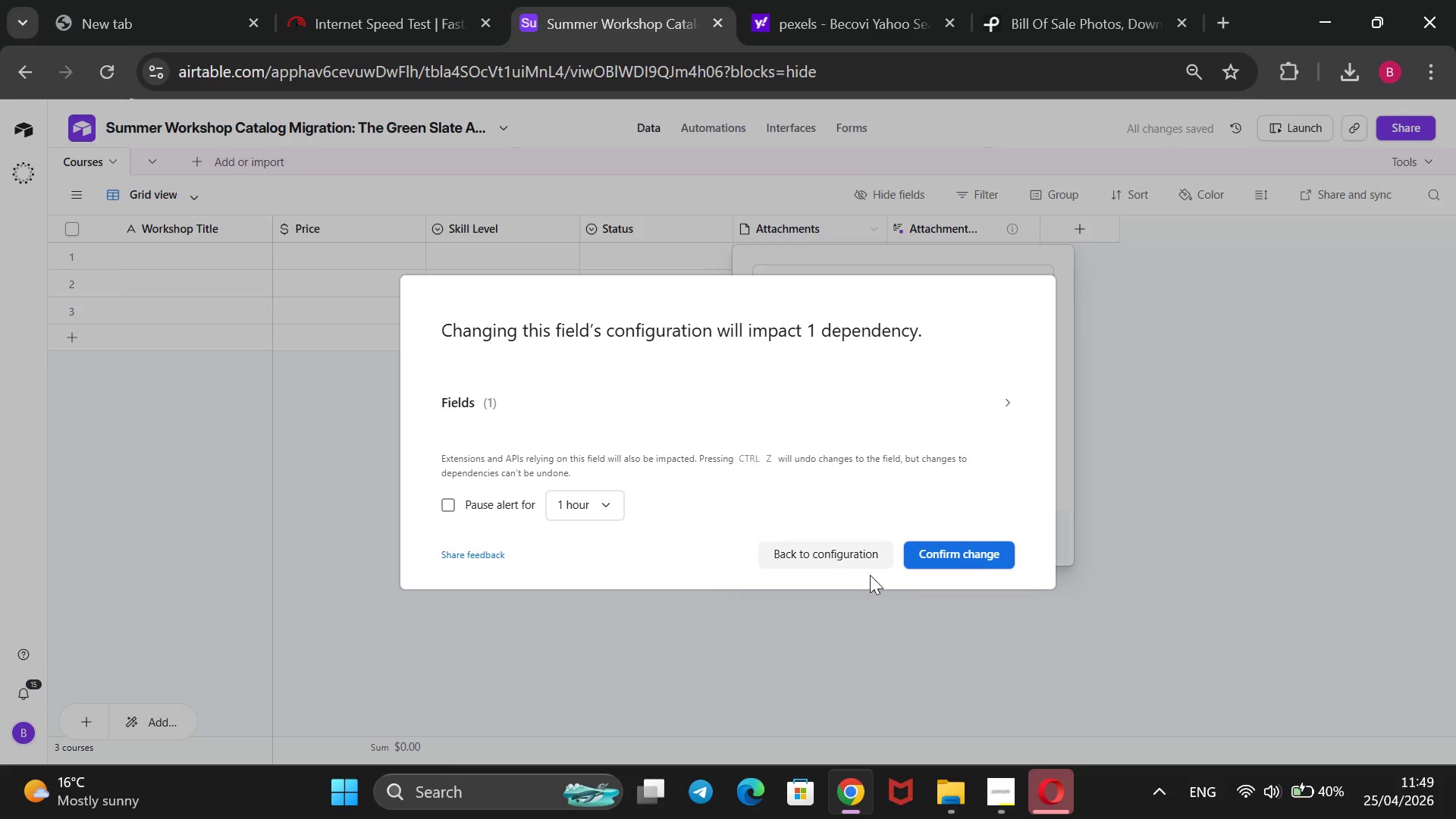 
left_click([946, 556])
 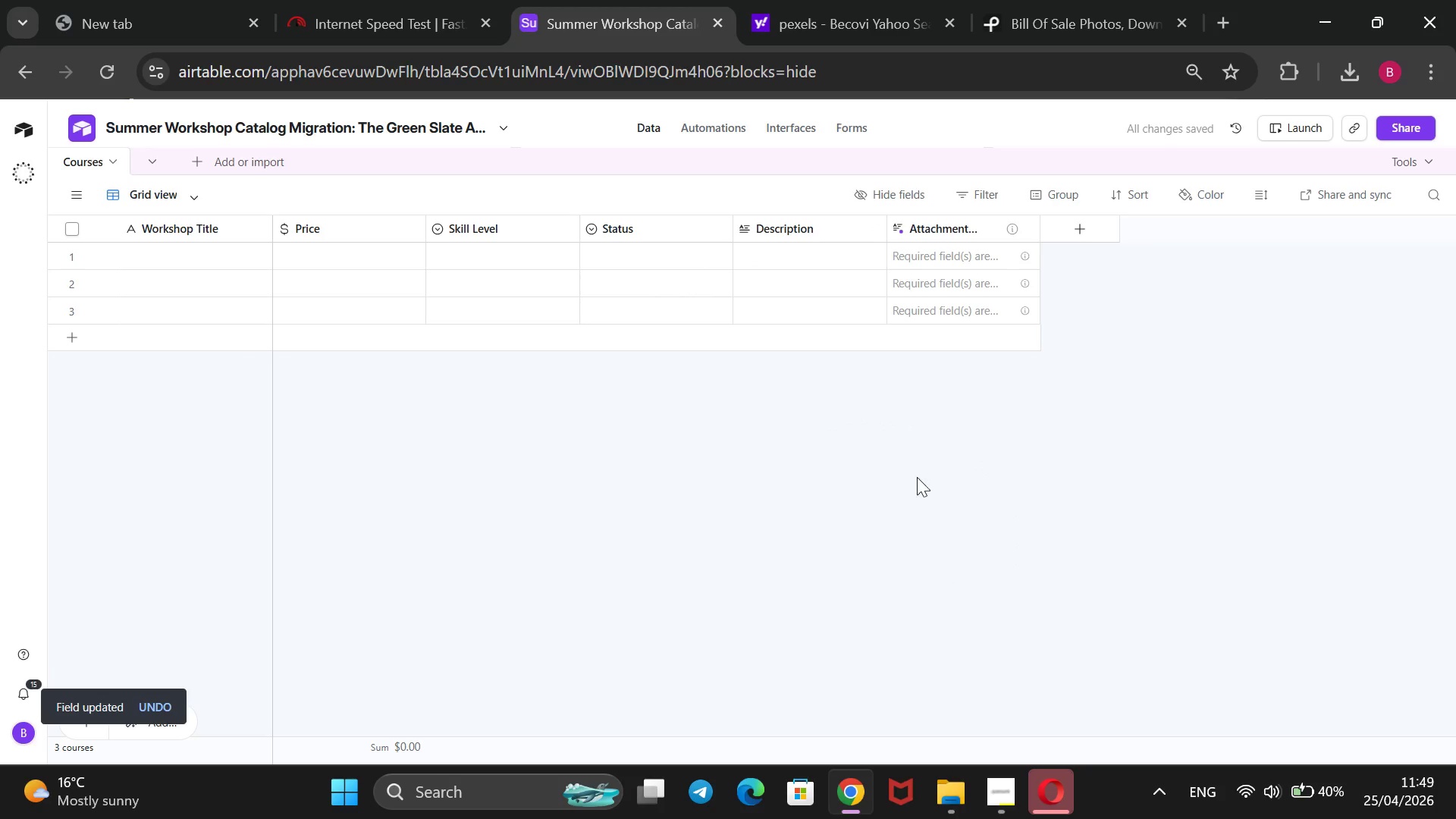 
wait(5.12)
 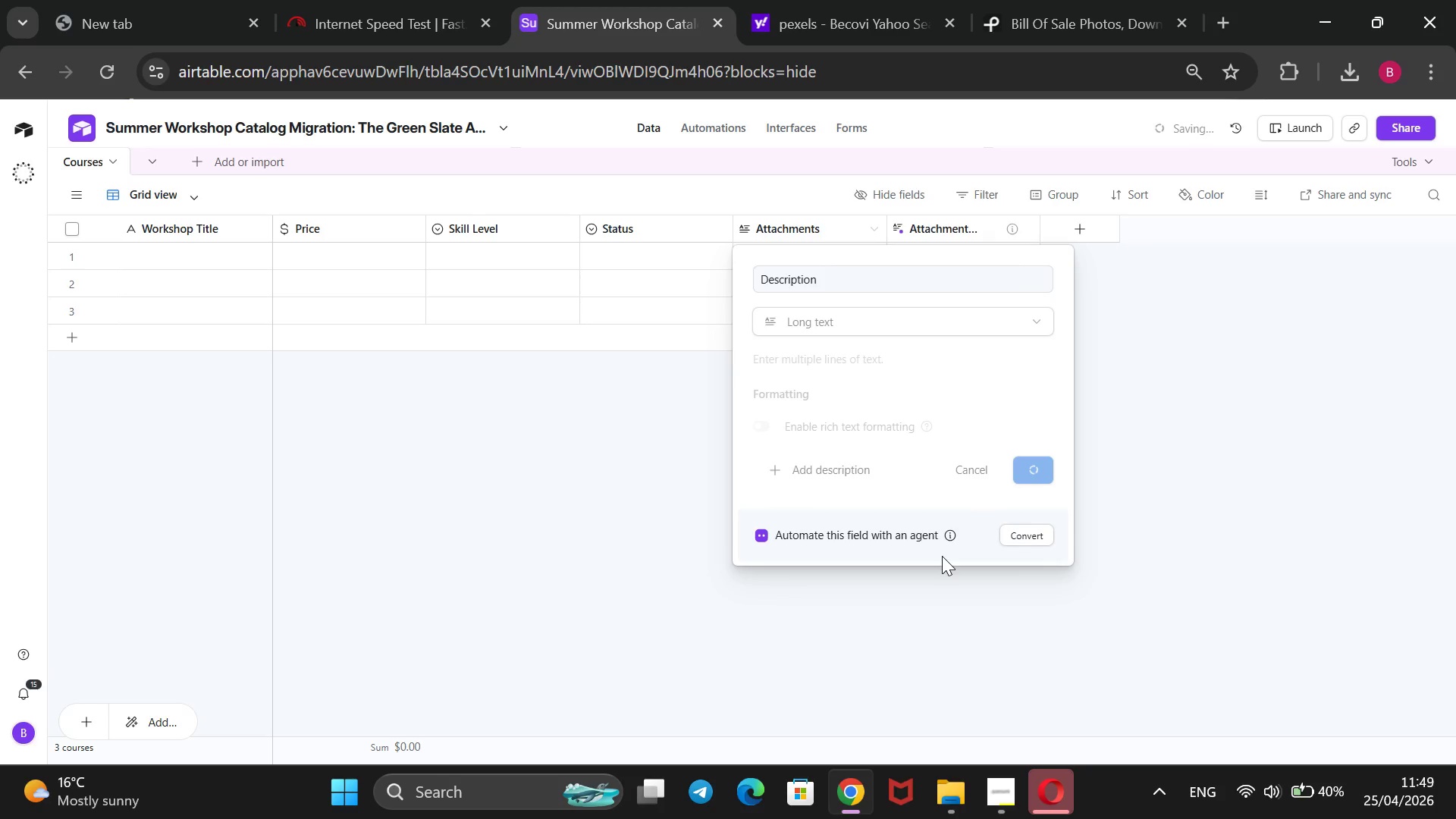 
right_click([930, 225])
 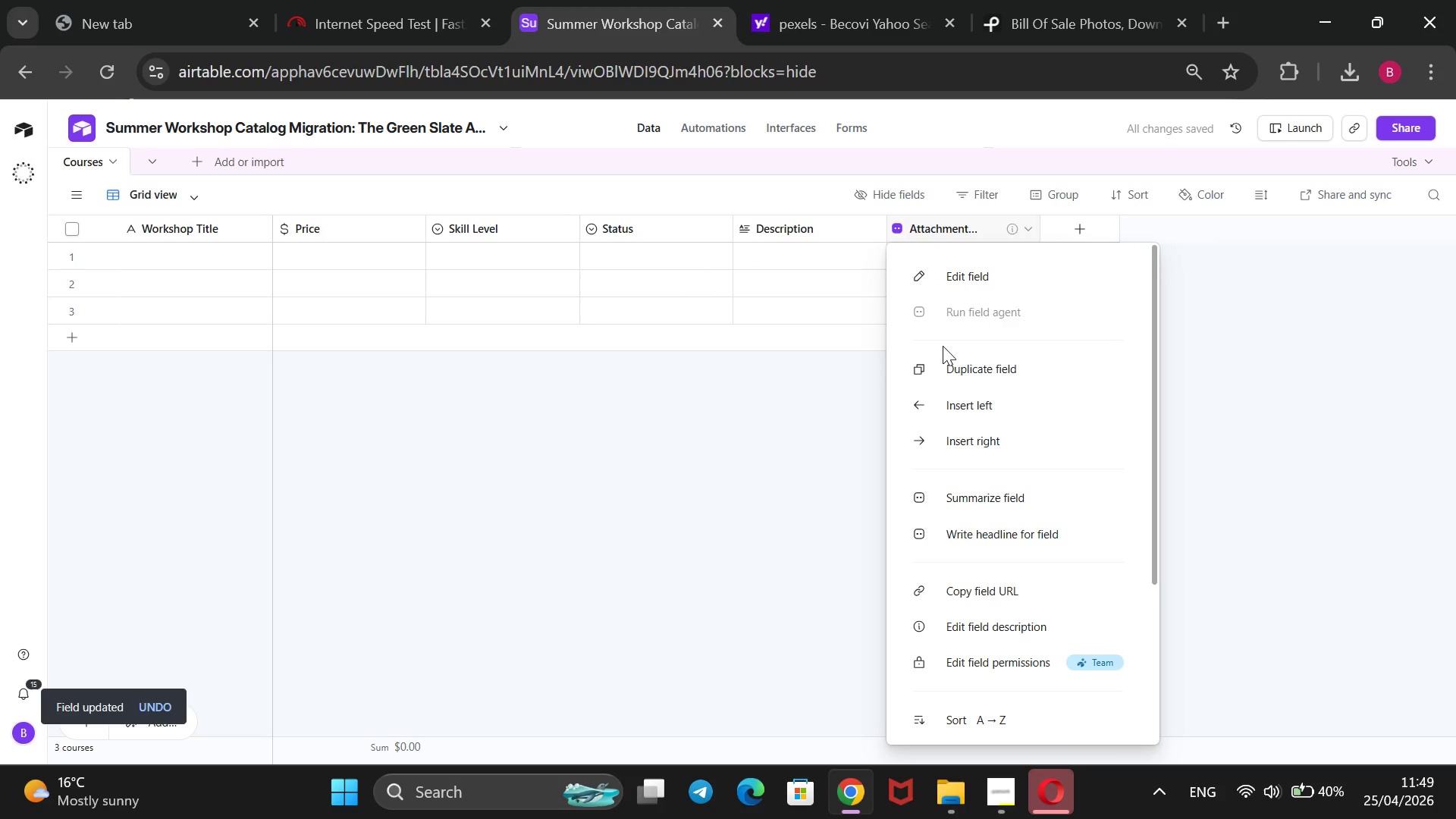 
scroll: coordinate [996, 502], scroll_direction: down, amount: 6.0
 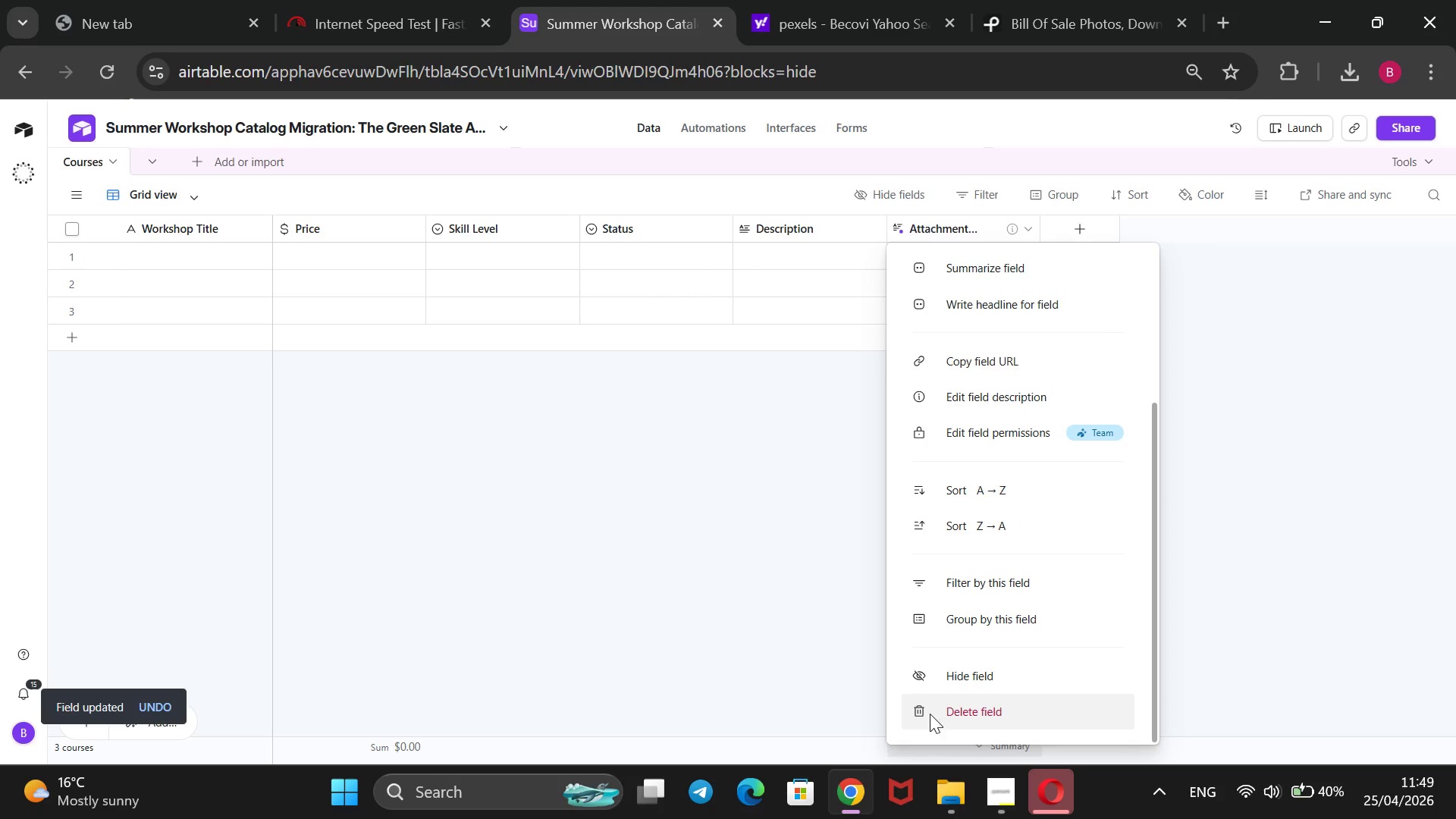 
left_click([930, 714])
 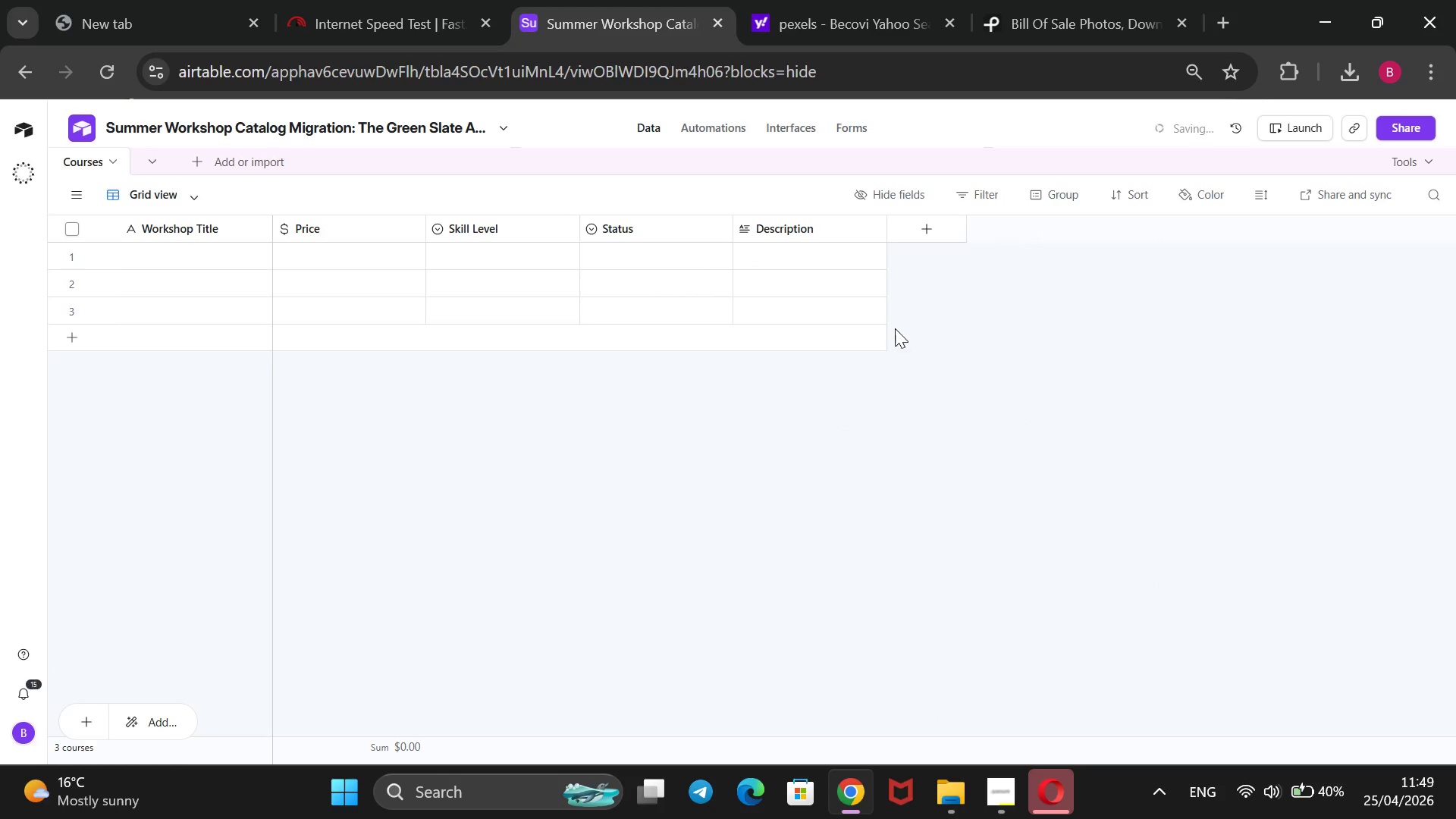 
left_click([919, 232])
 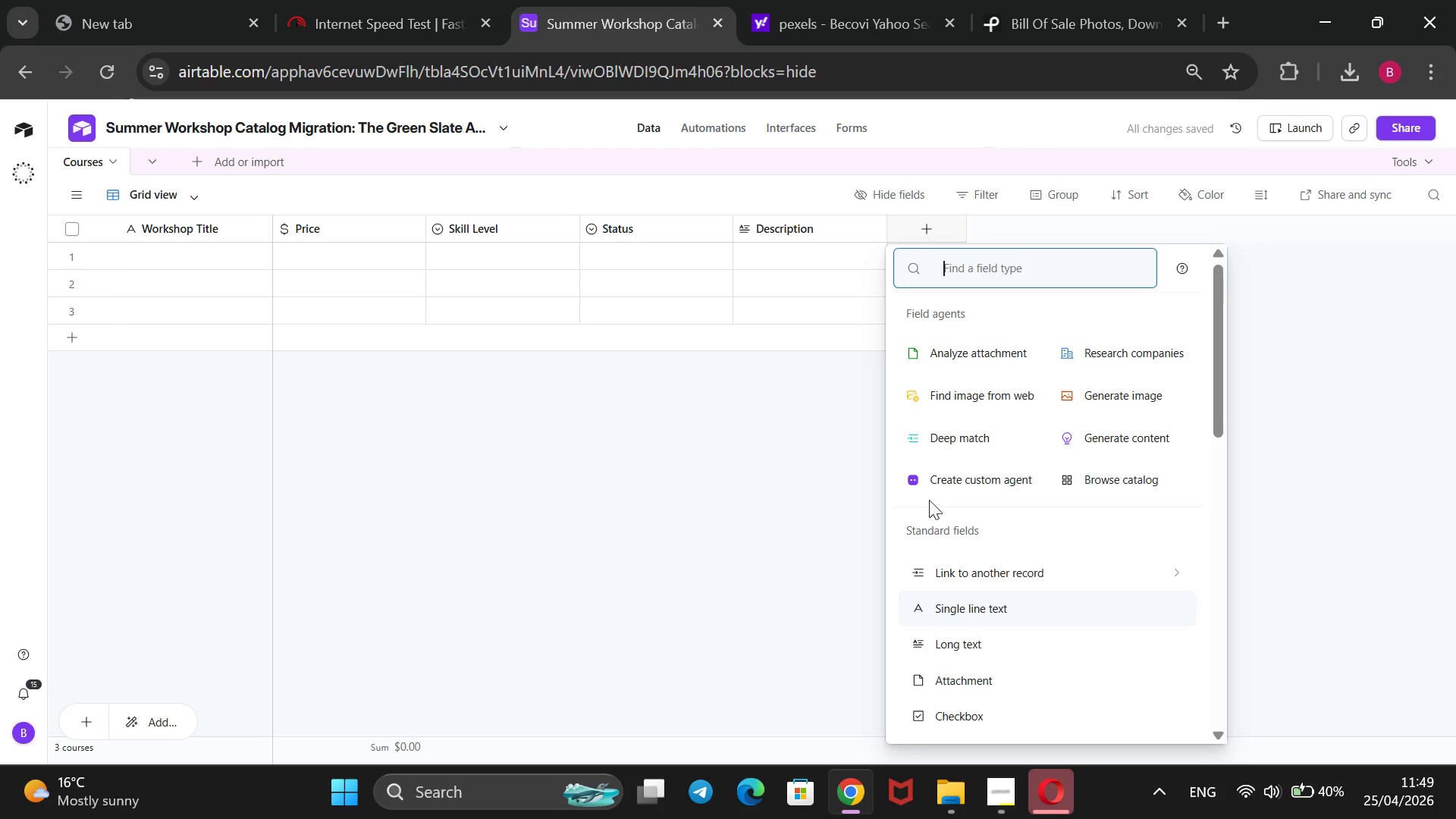 
scroll: coordinate [927, 510], scroll_direction: down, amount: 1.0
 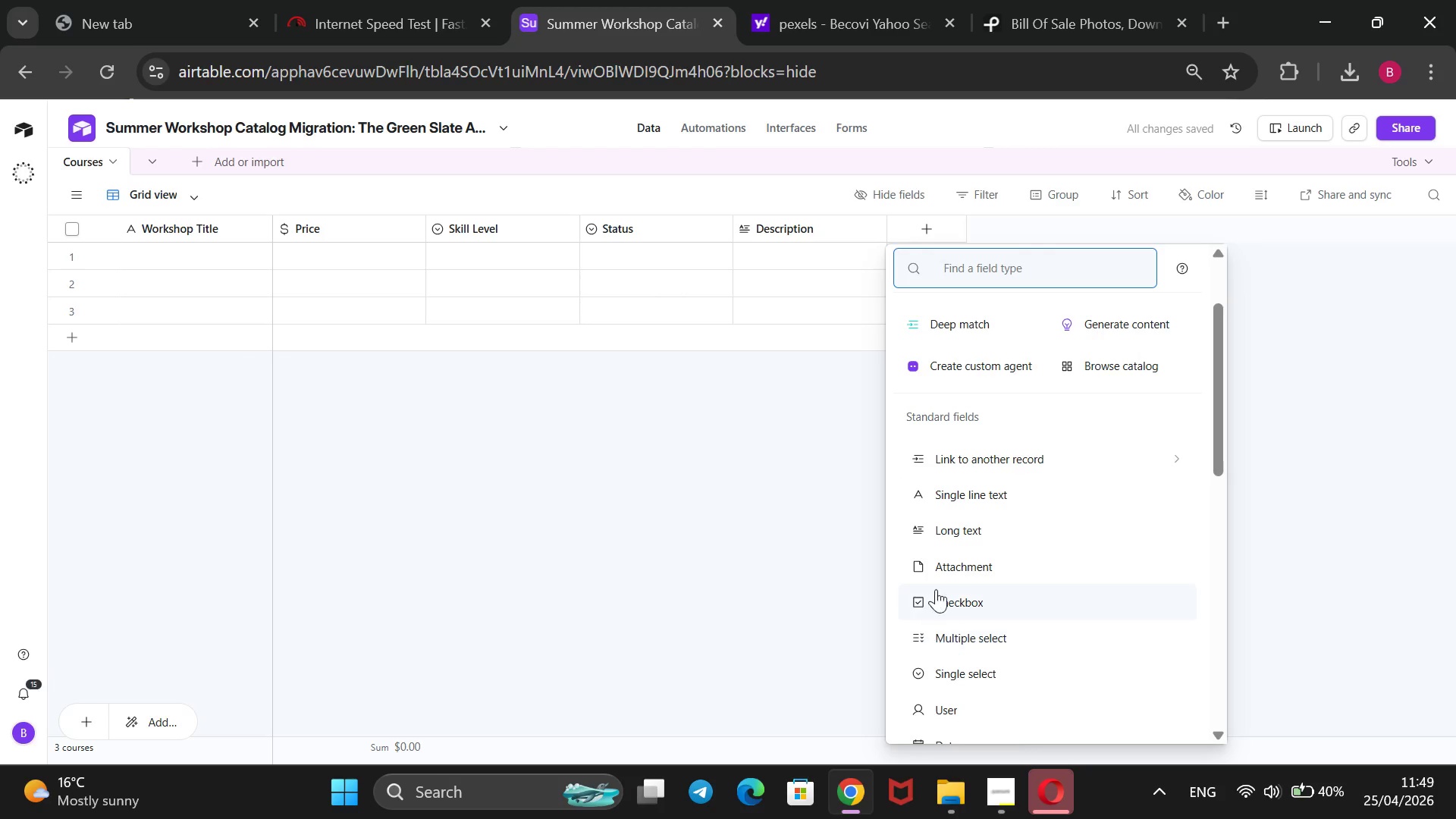 
left_click([936, 535])
 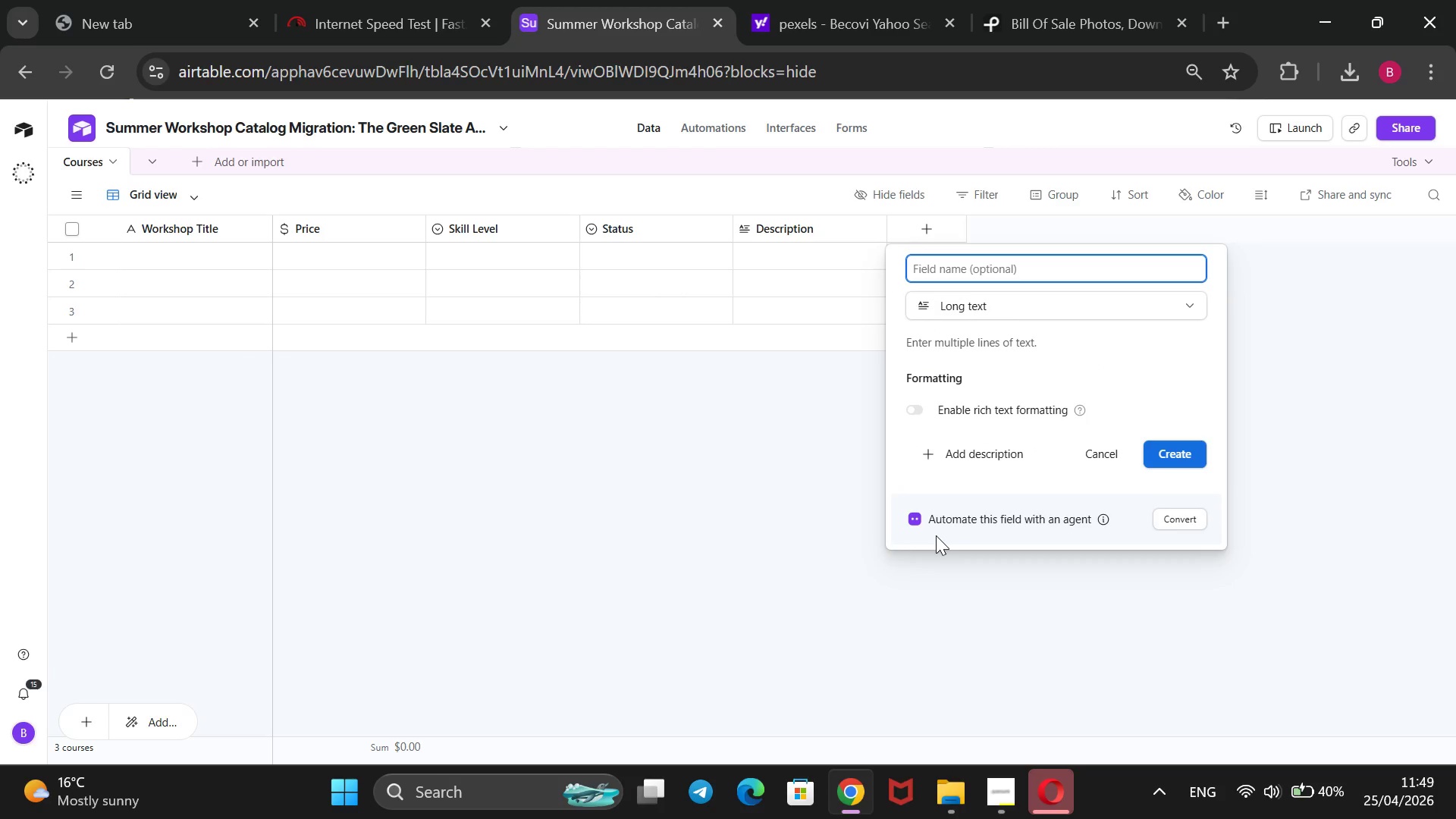 
type(Meta)
 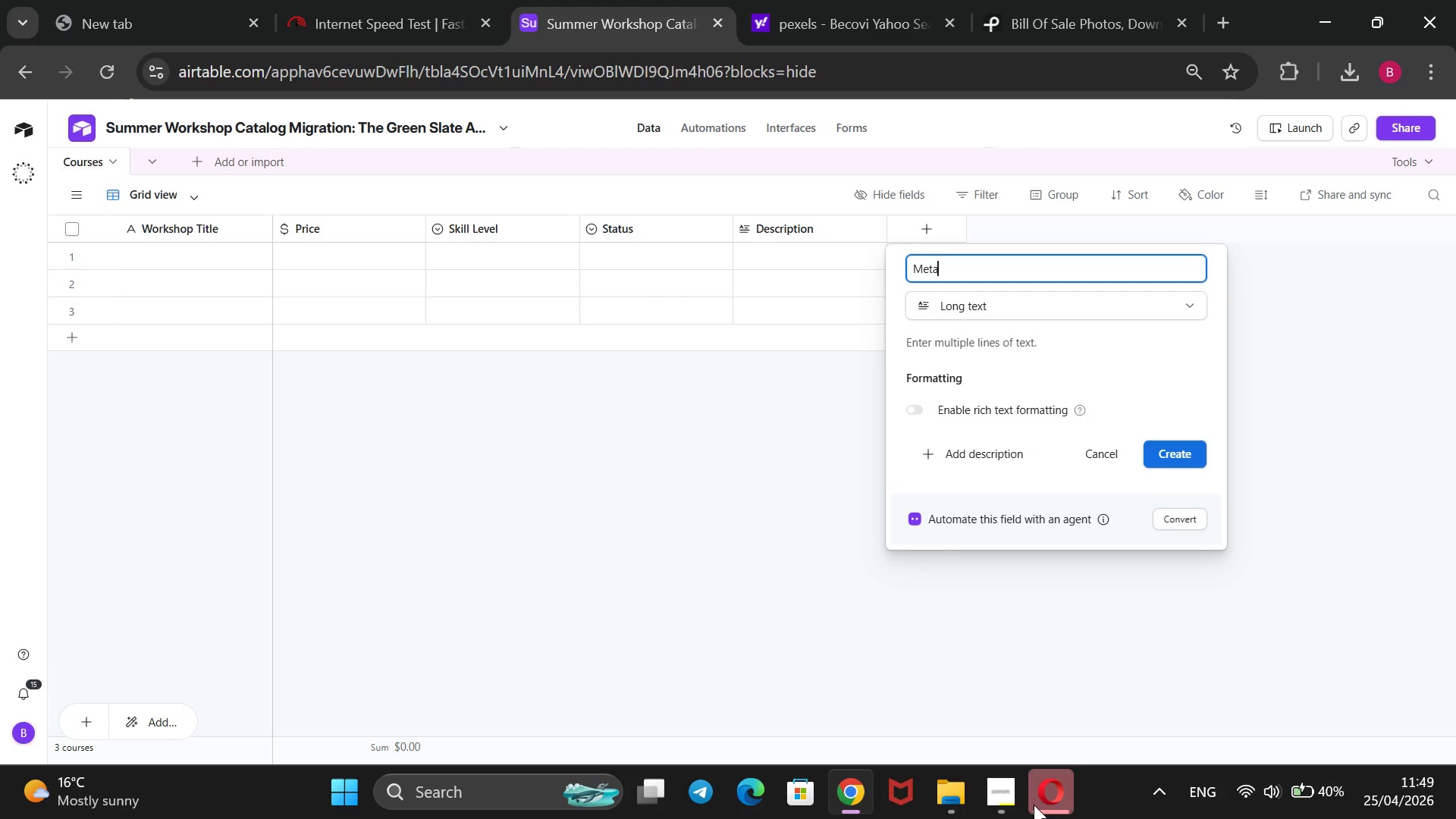 
left_click([1007, 800])